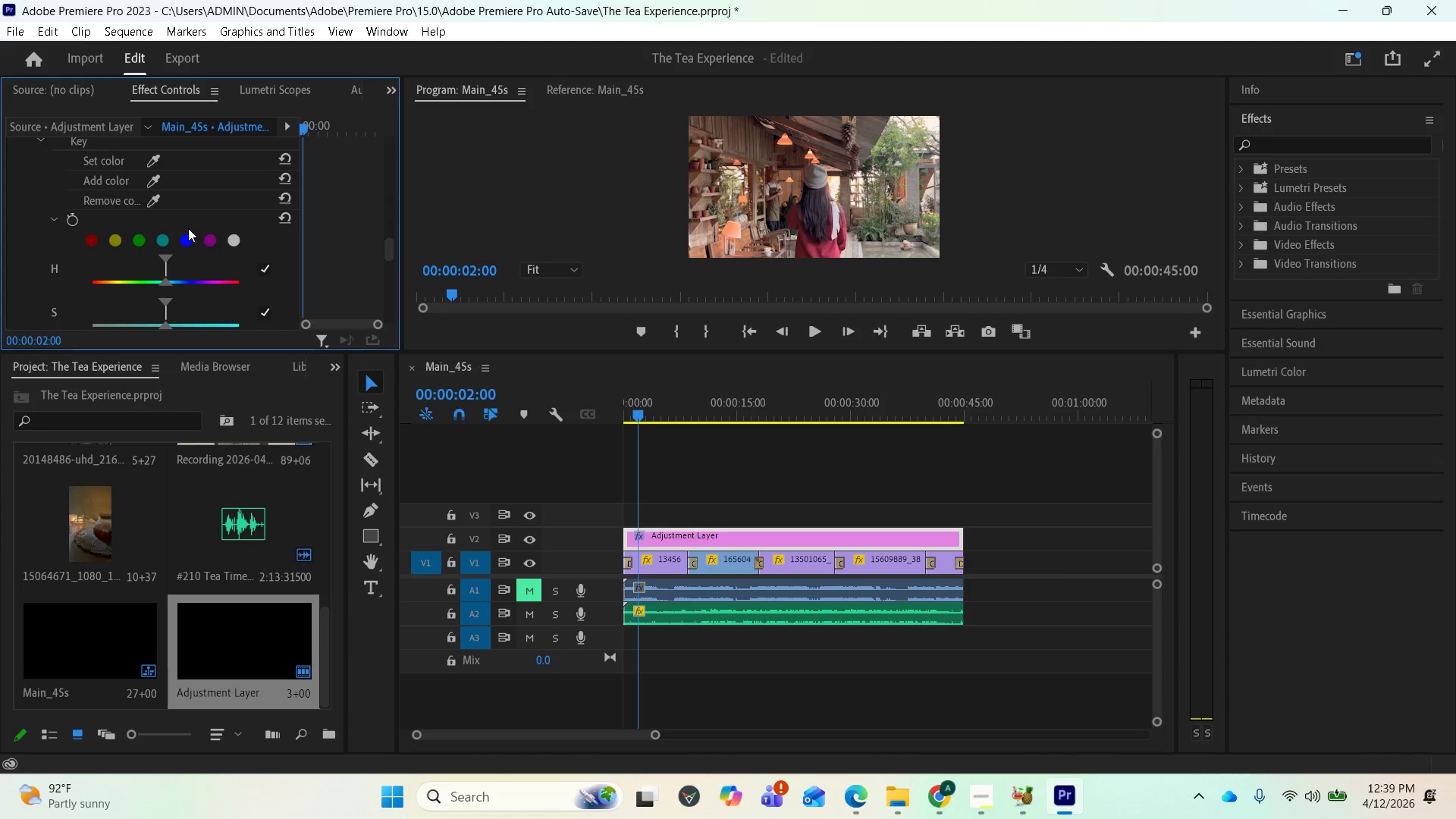 
left_click([184, 234])
 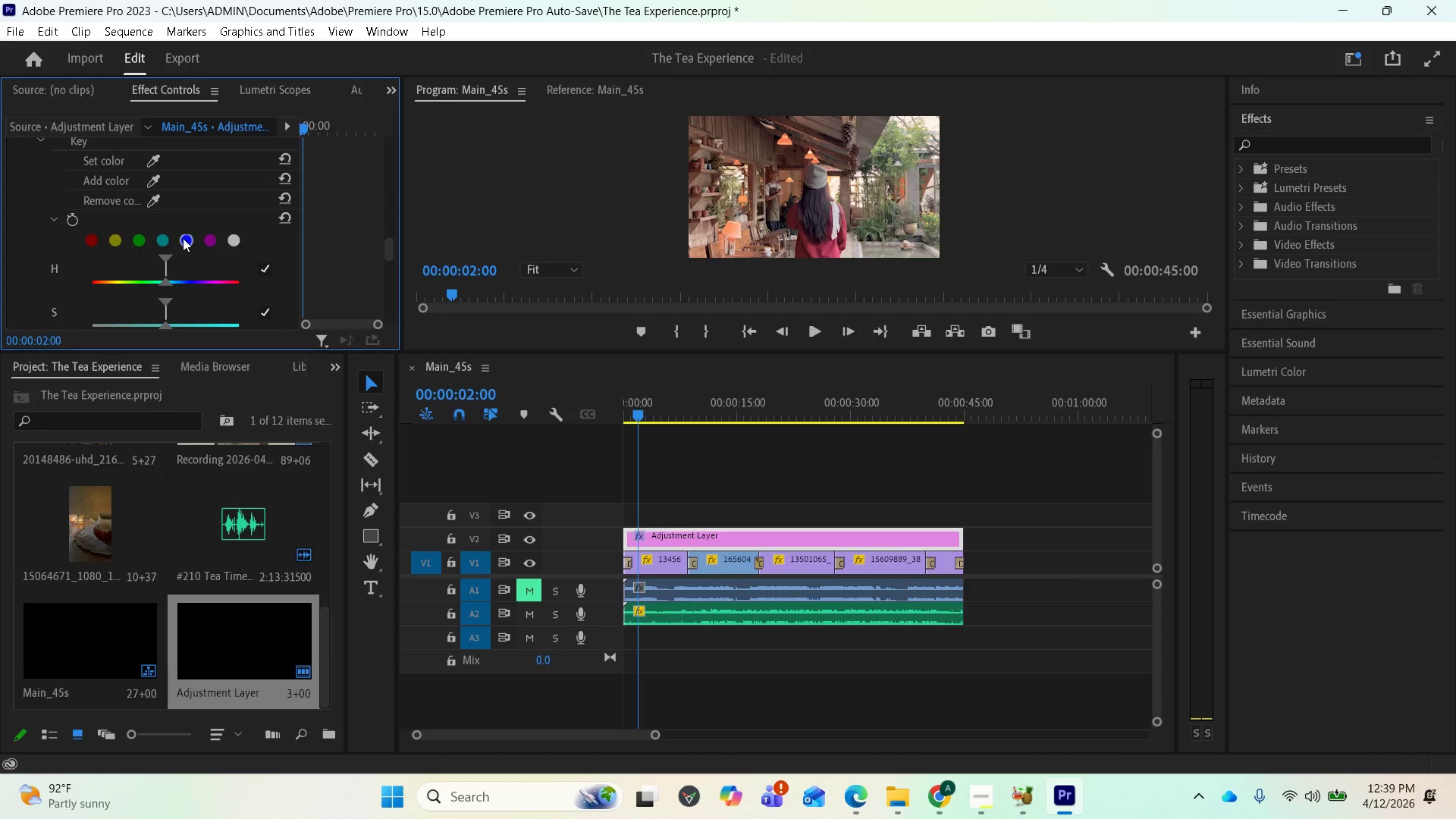 
left_click([183, 238])
 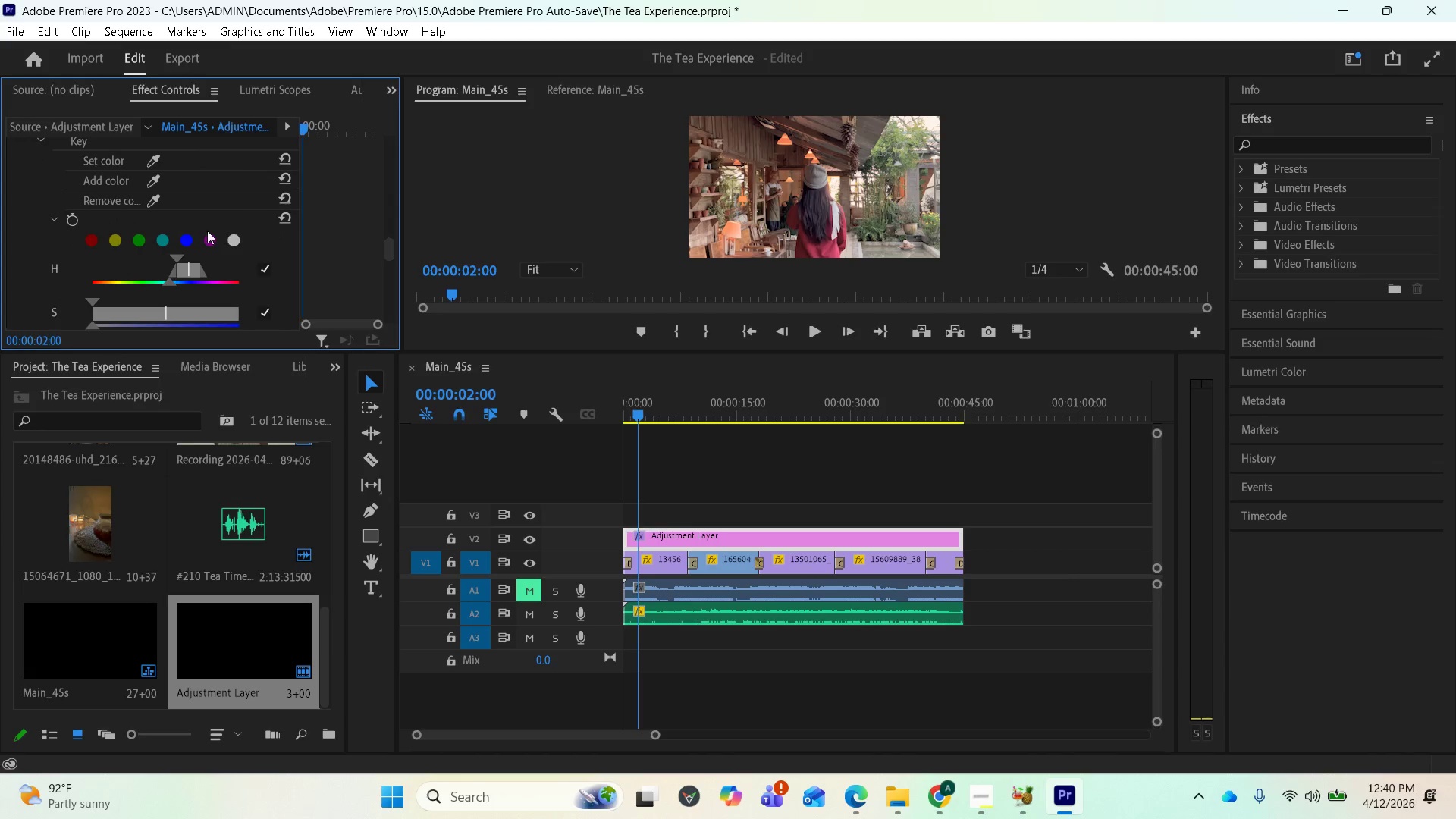 
left_click([211, 234])
 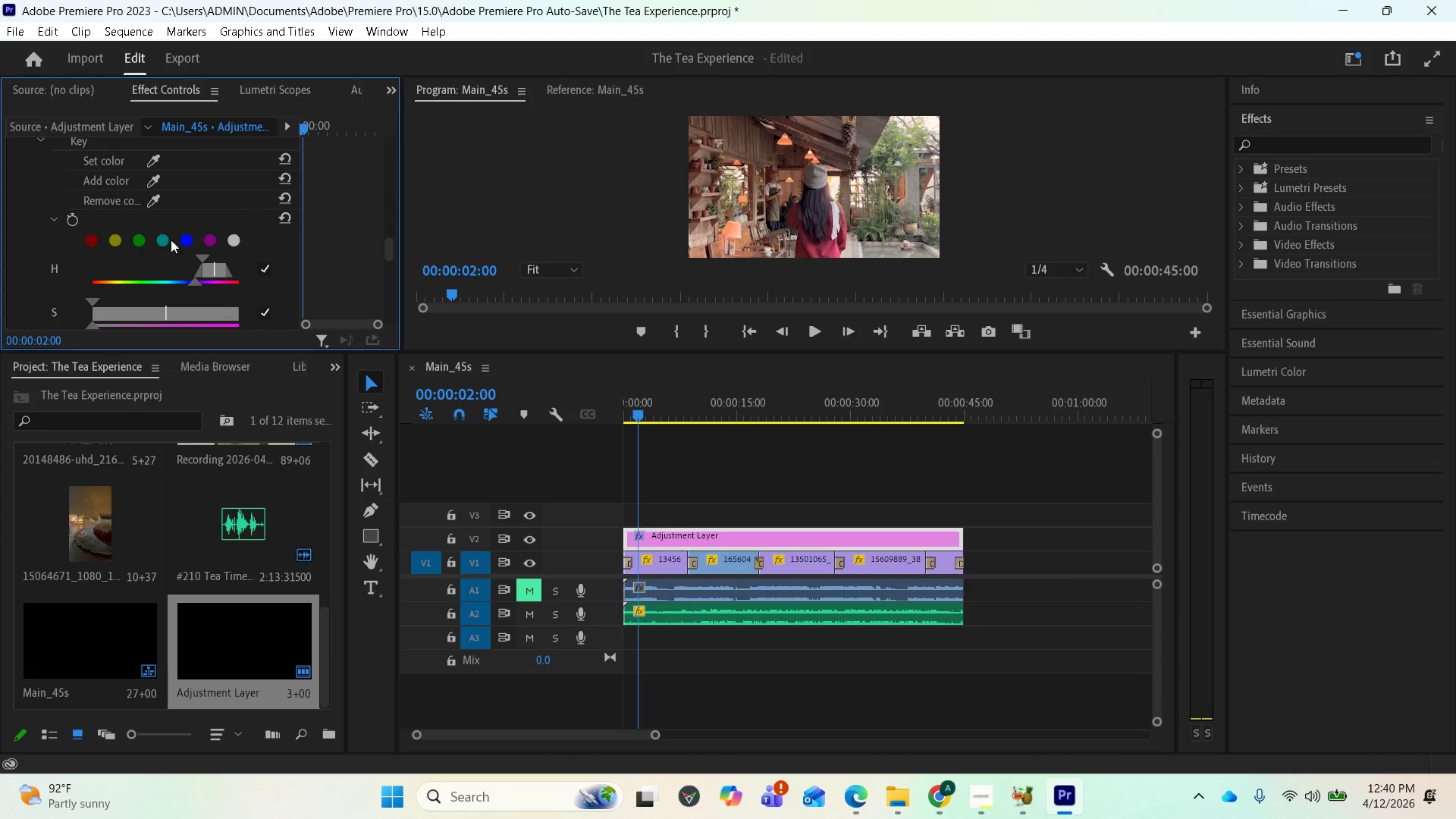 
left_click([159, 240])
 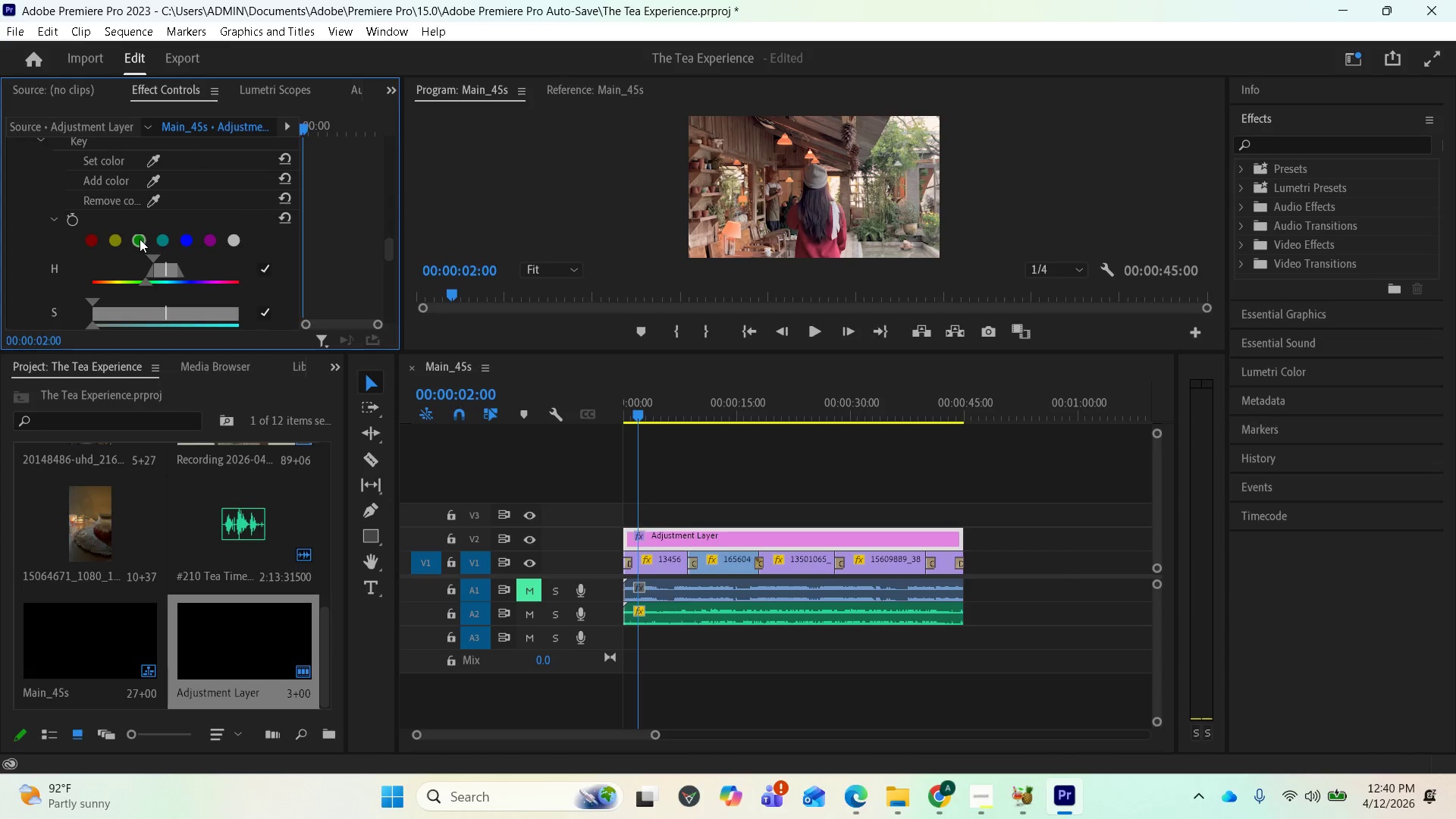 
left_click([140, 239])
 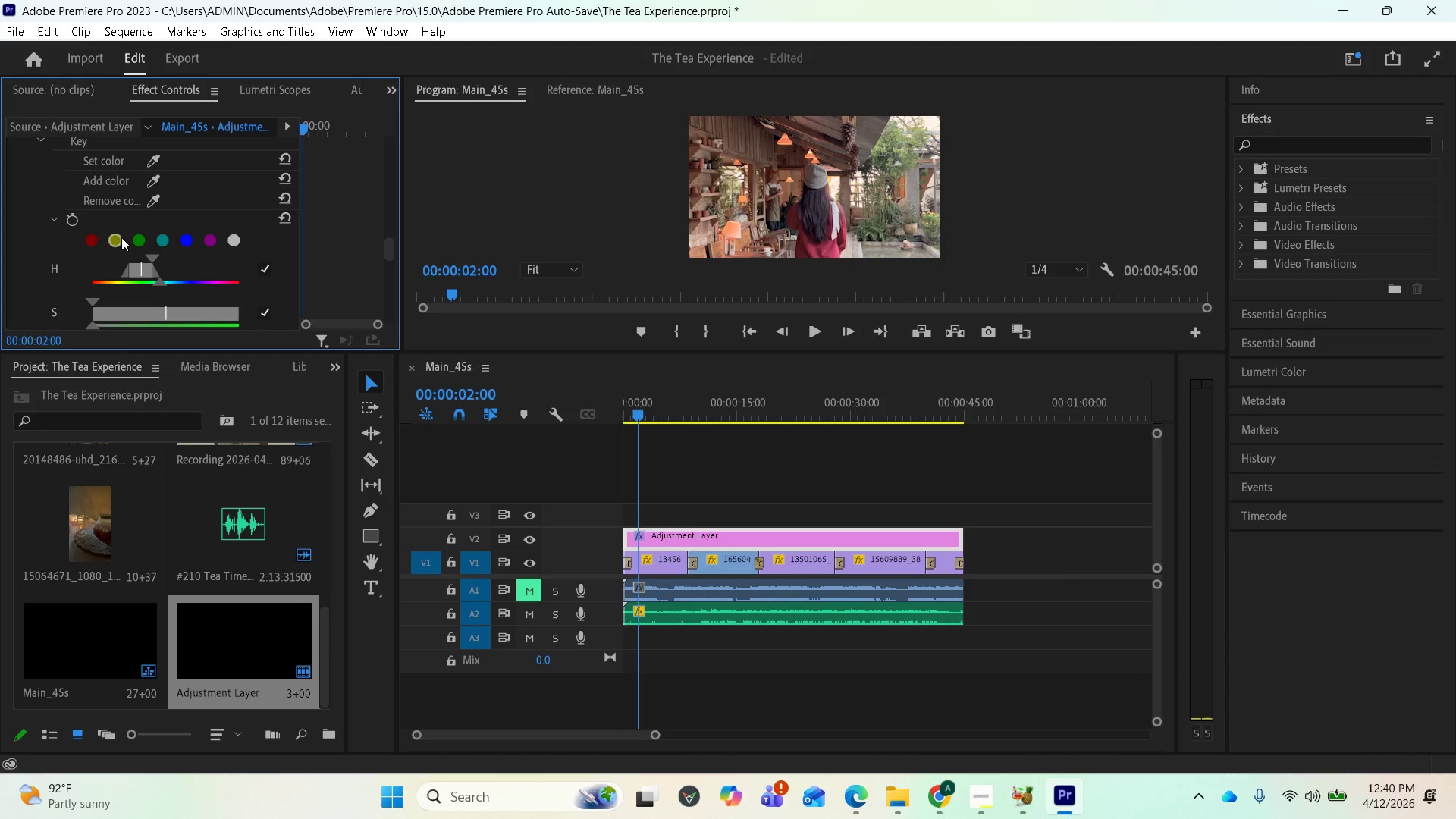 
left_click([121, 237])
 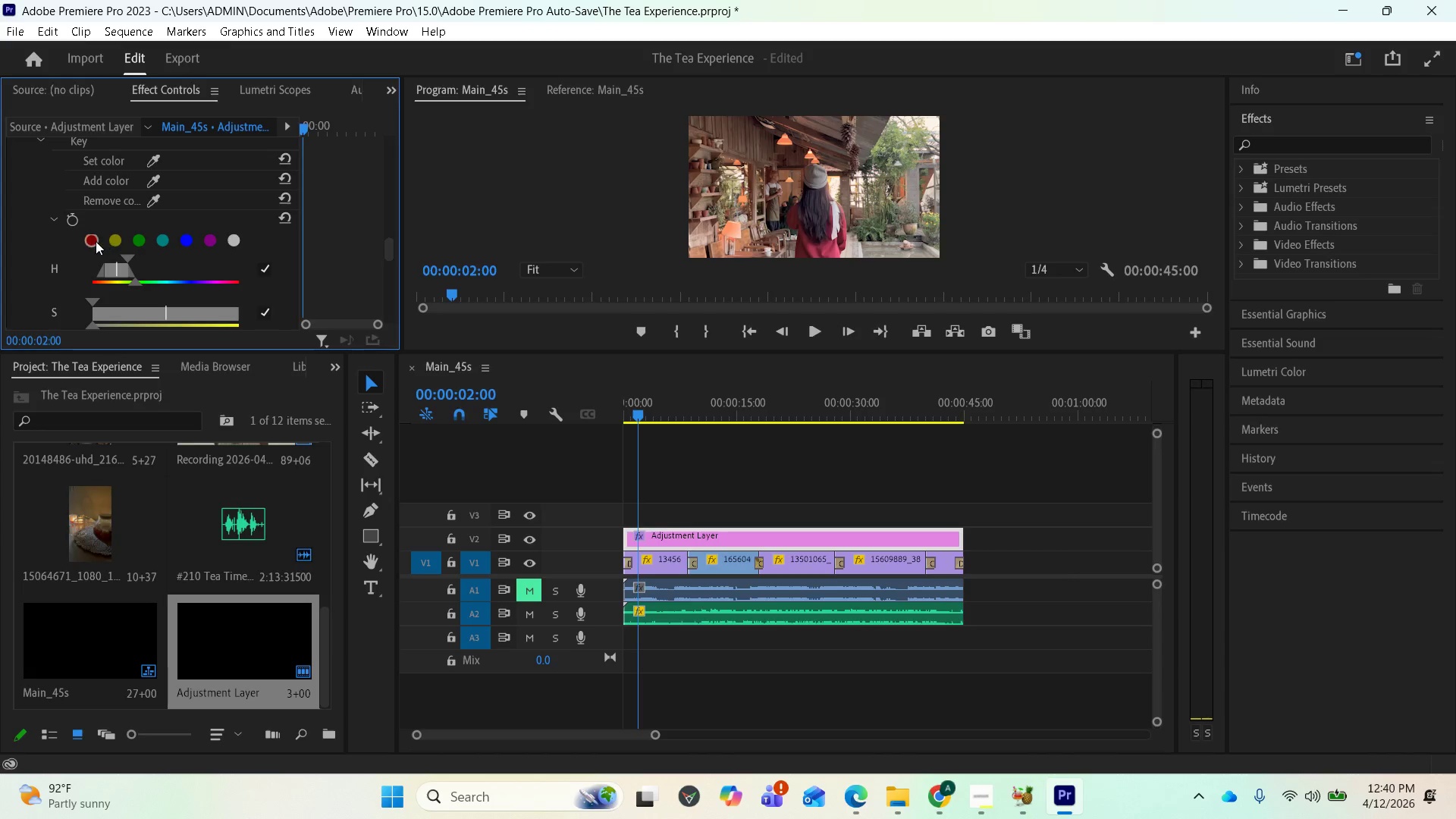 
left_click([93, 241])
 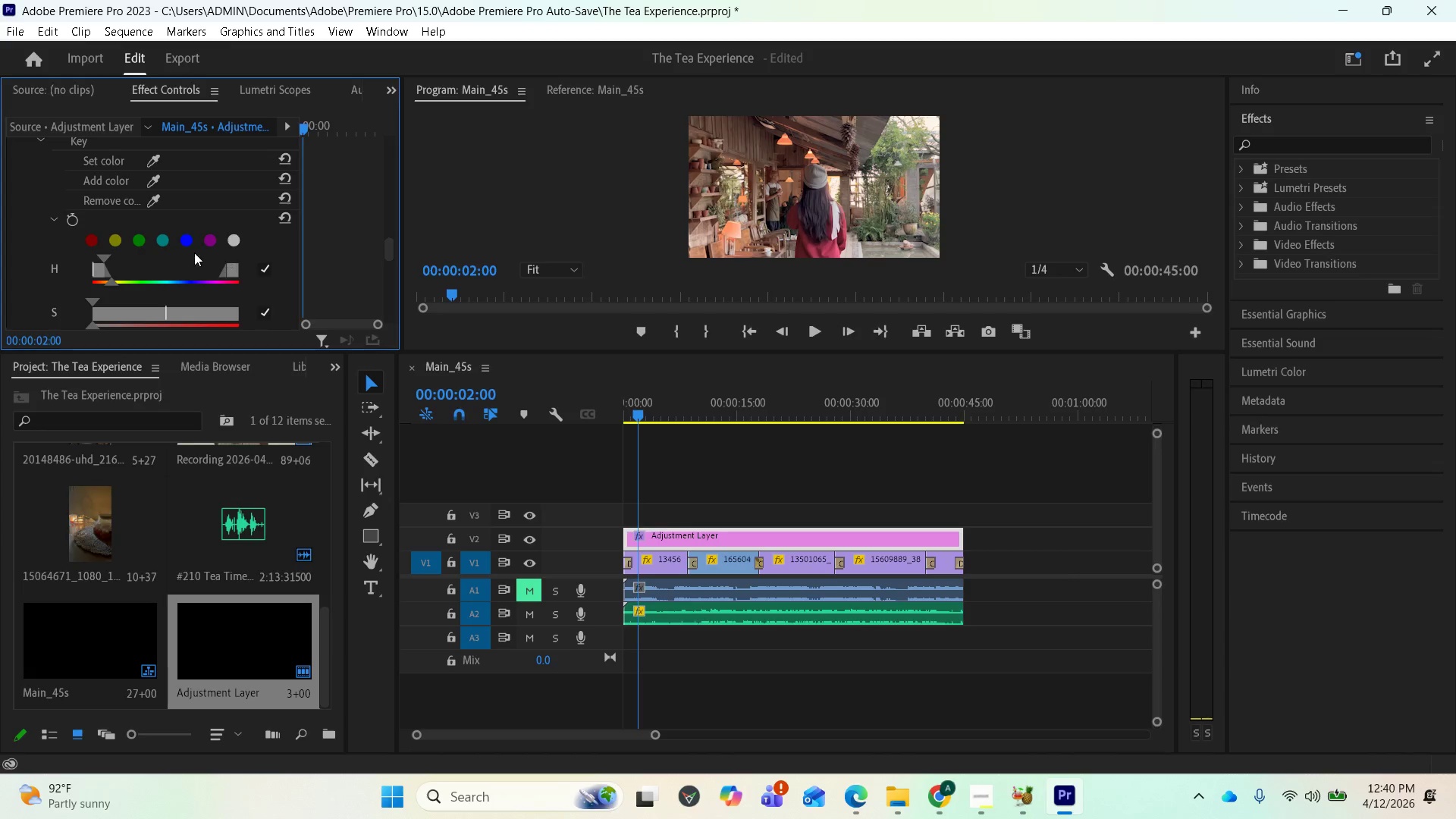 
left_click([162, 241])
 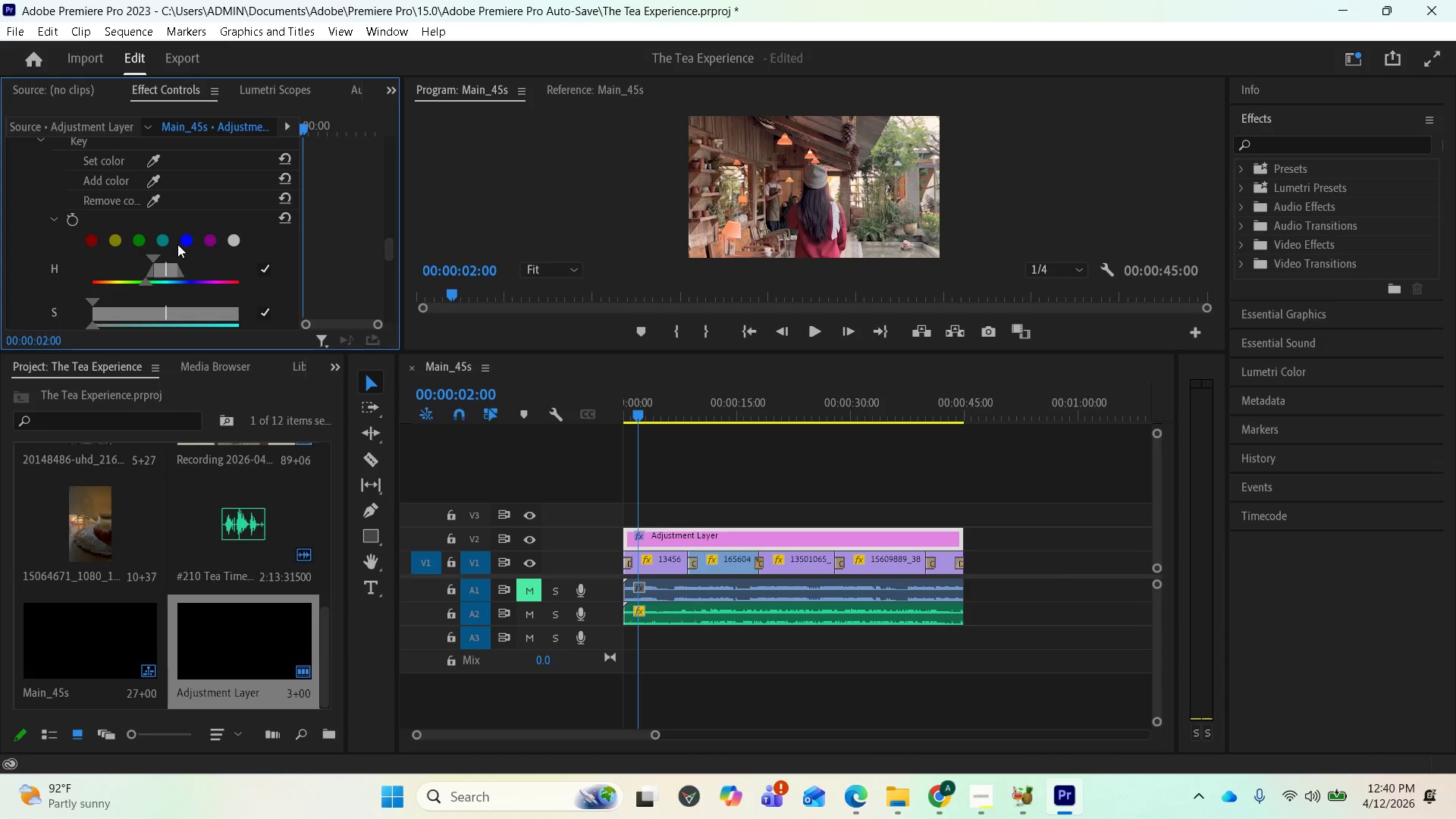 
left_click([183, 244])
 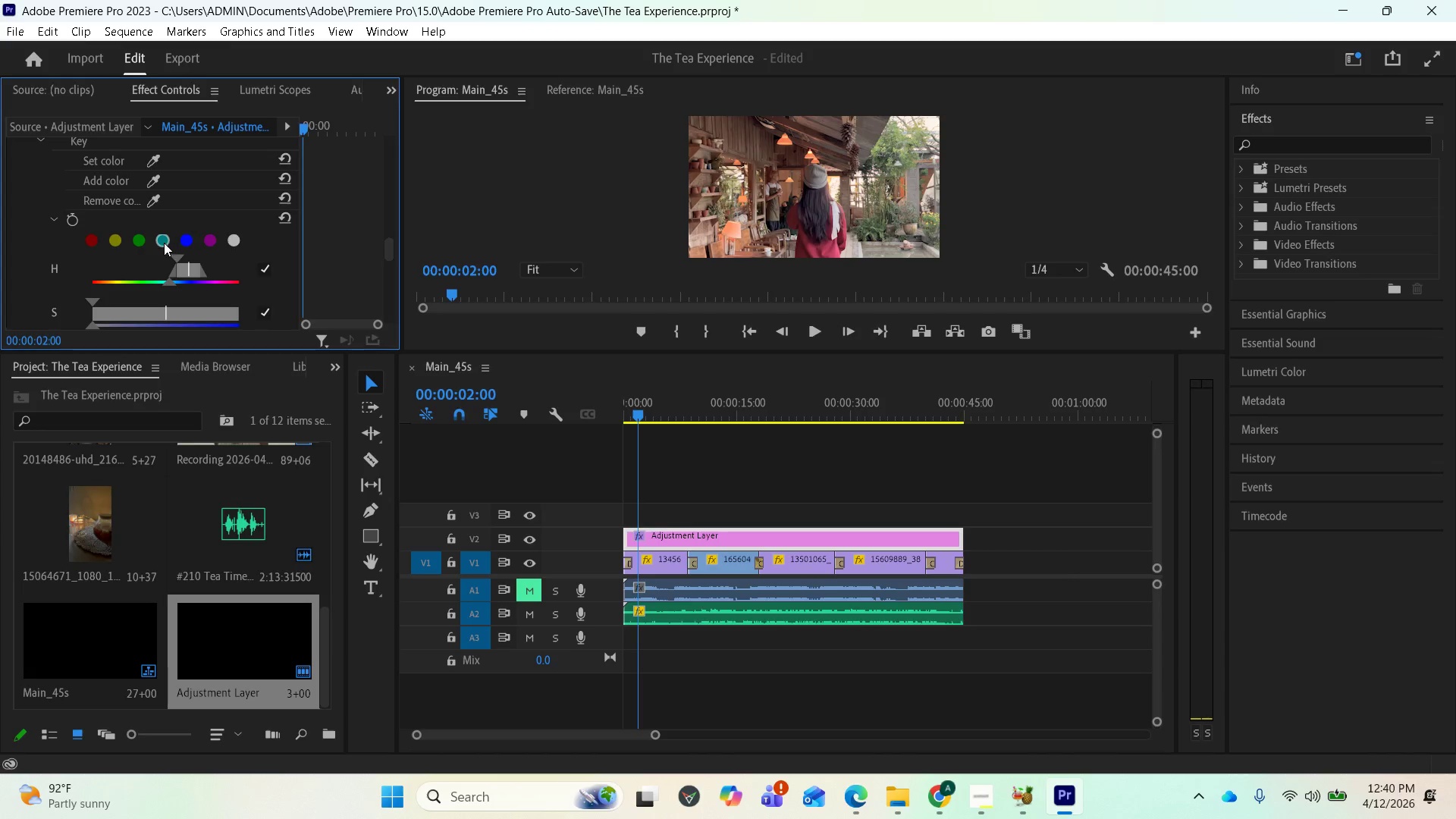 
left_click([163, 242])
 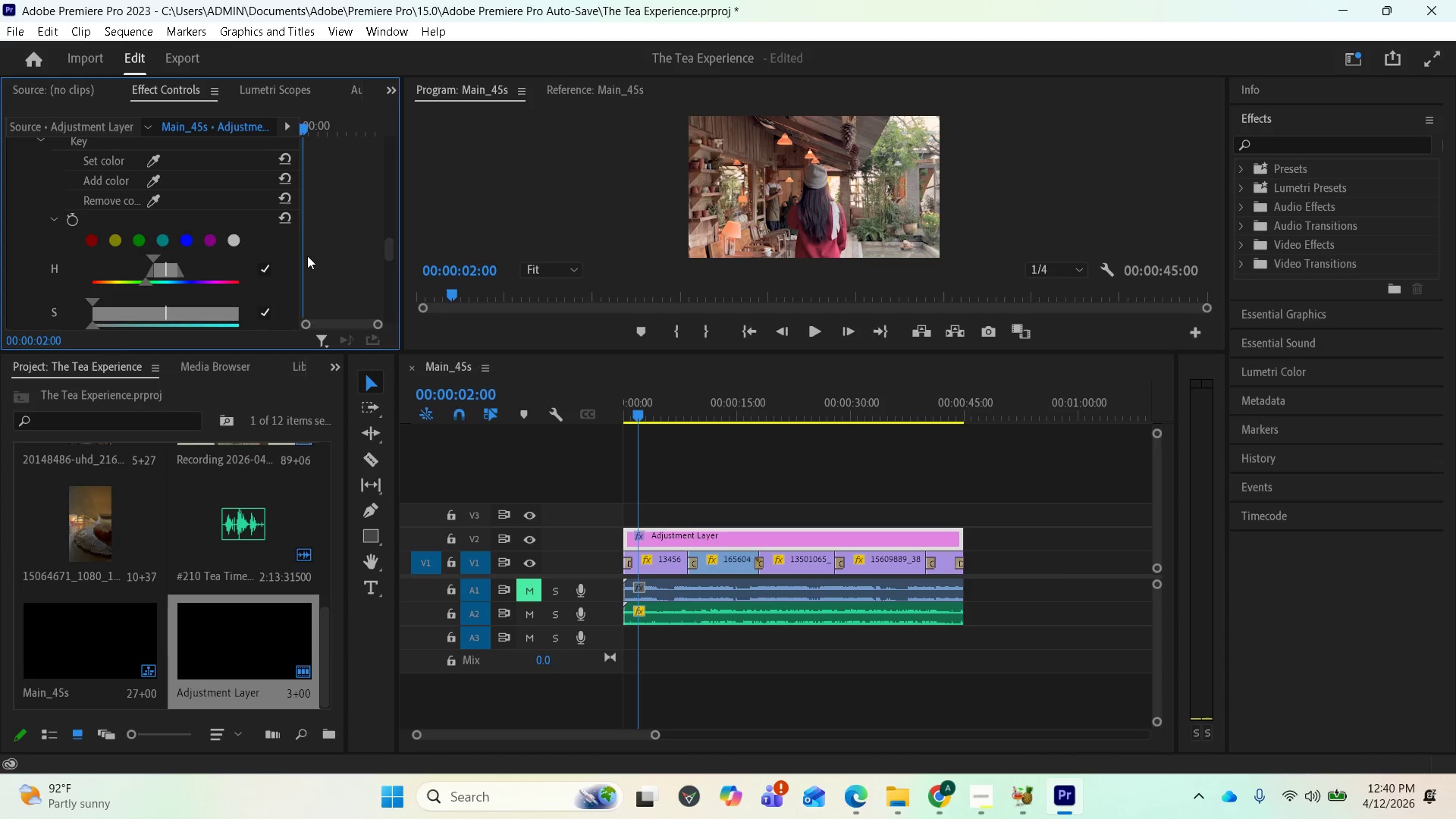 
left_click([301, 255])
 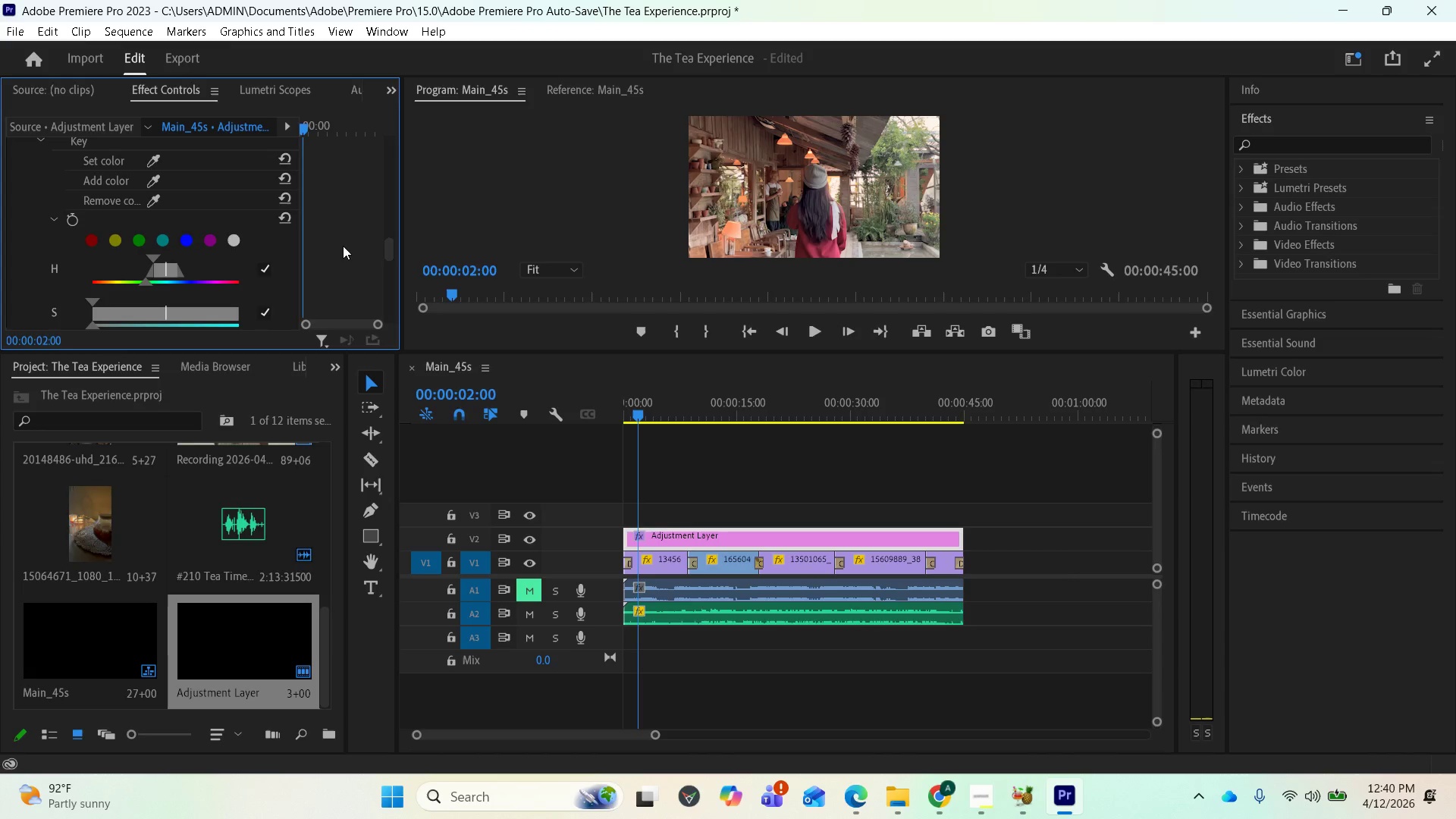 
scroll: coordinate [337, 249], scroll_direction: up, amount: 1.0
 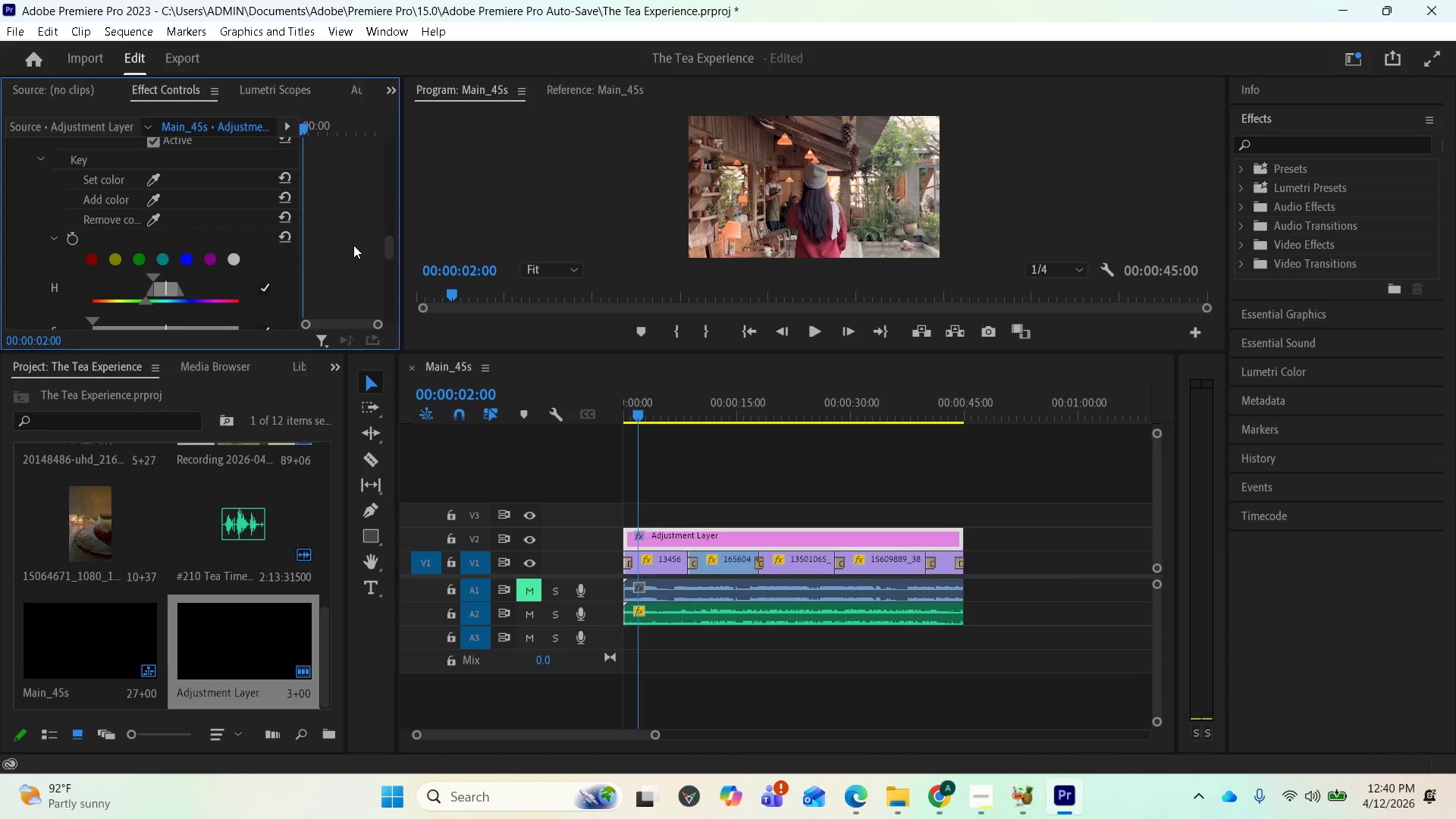 
key(Control+Z)
 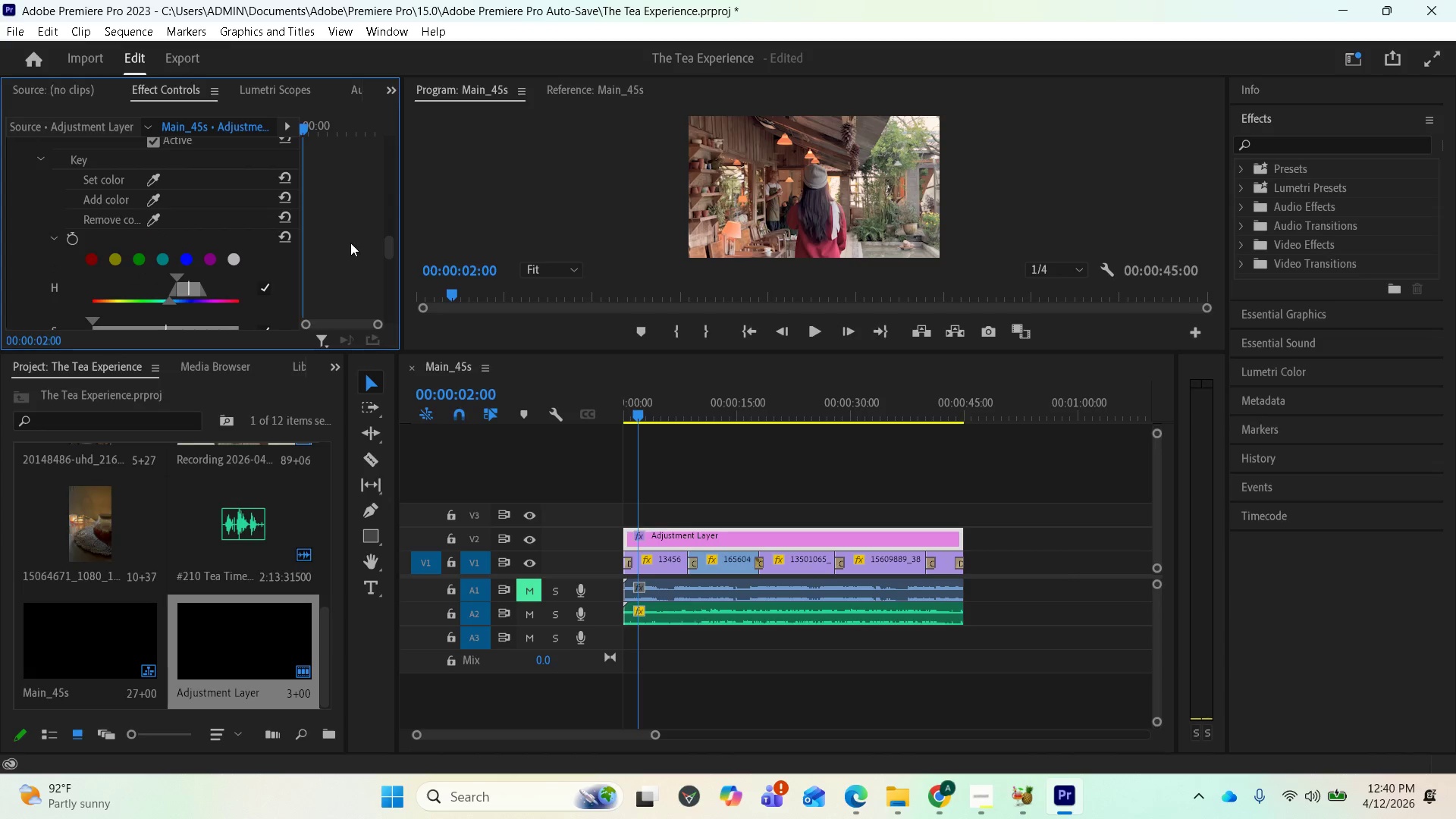 
key(Control+Z)
 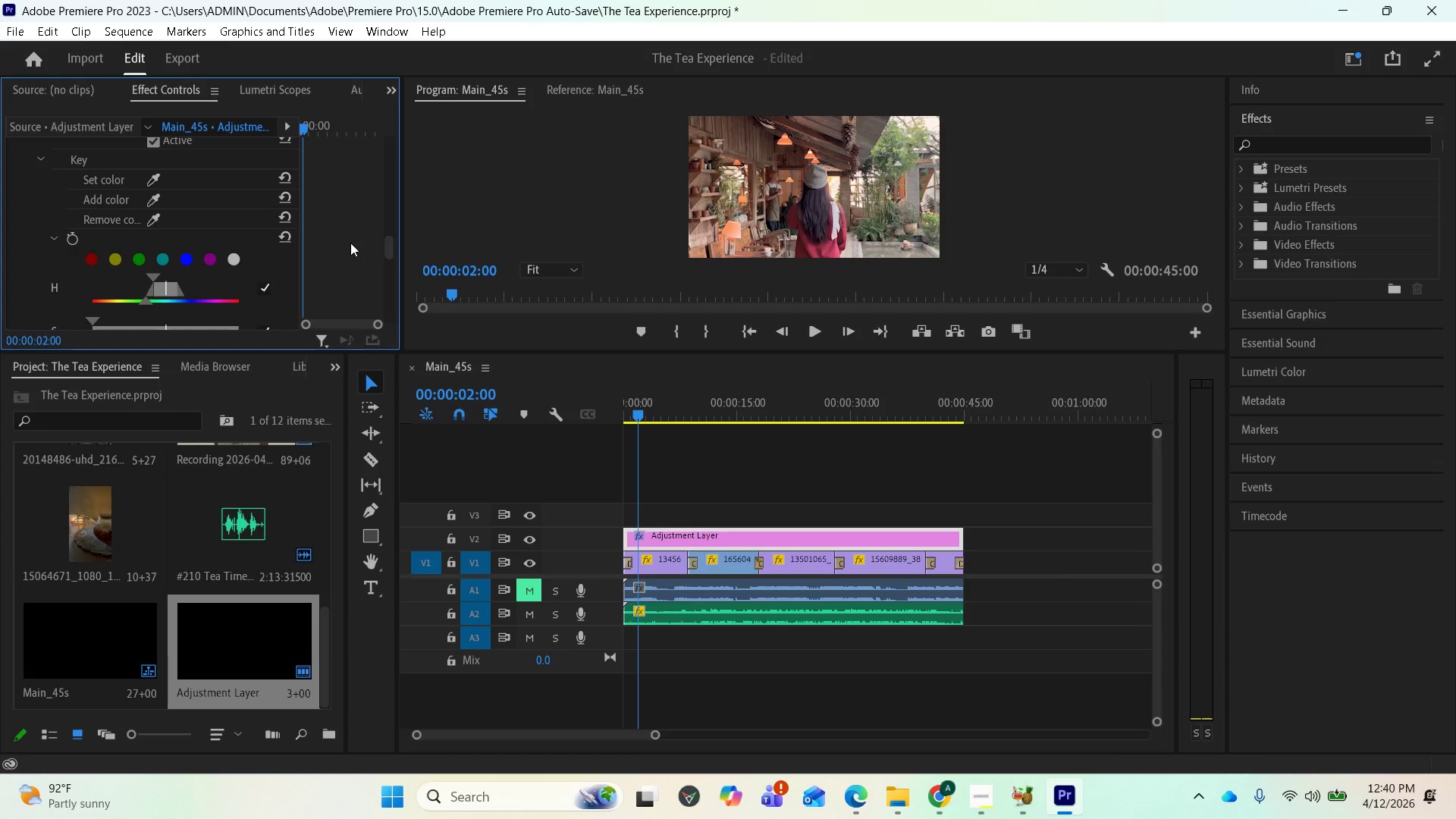 
key(Control+Z)
 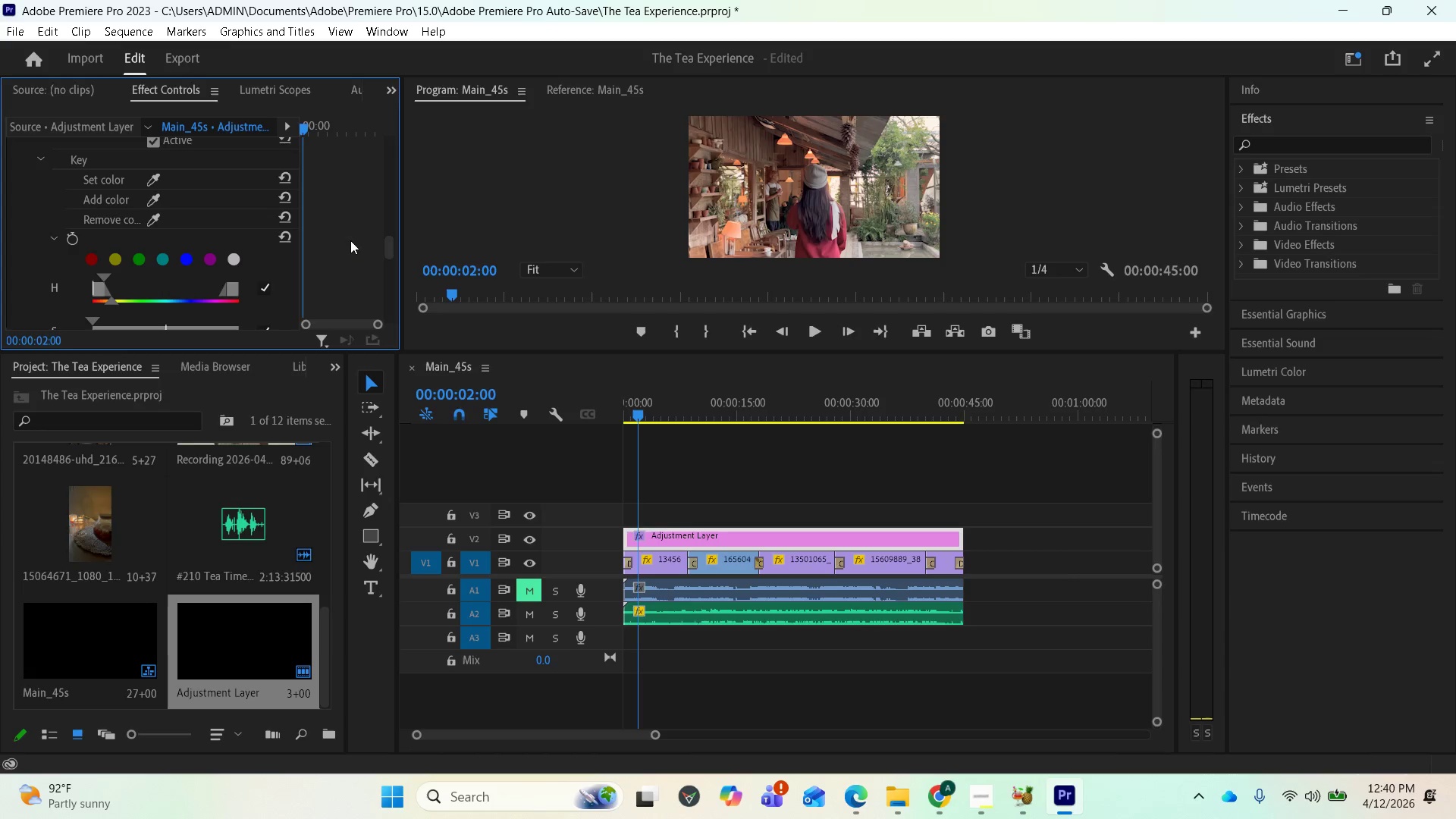 
key(Control+Z)
 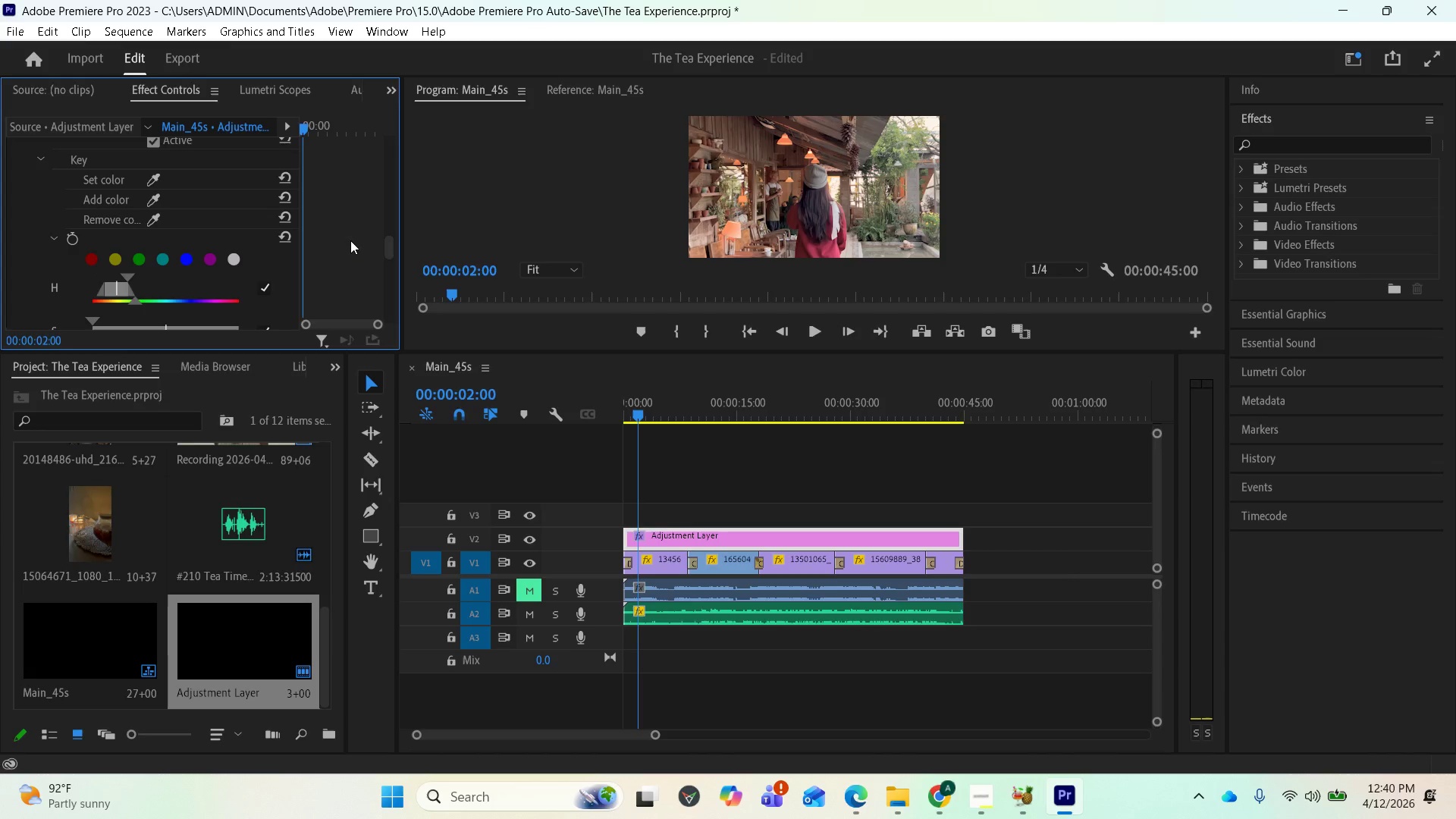 
key(Control+Z)
 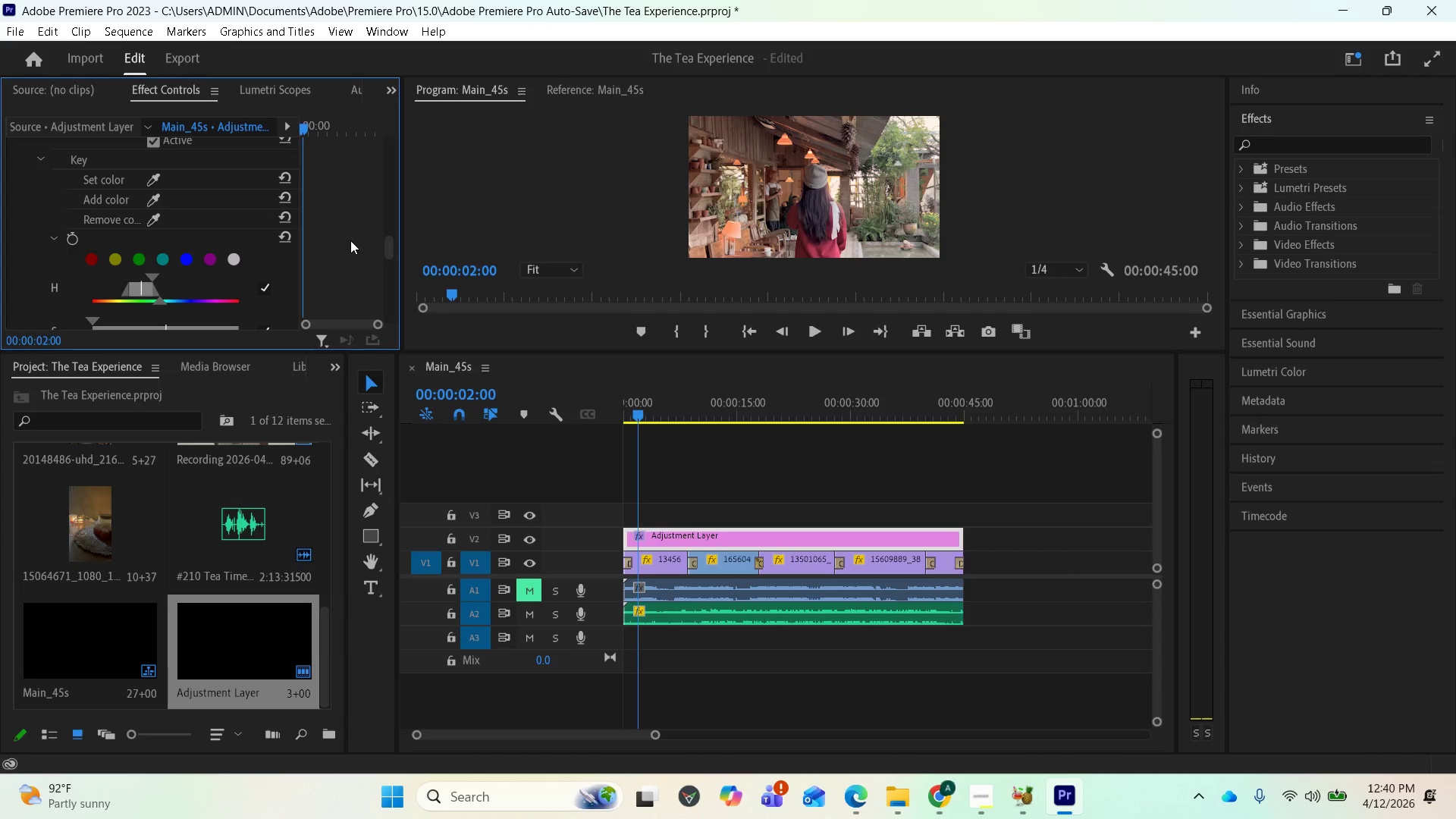 
key(Control+Z)
 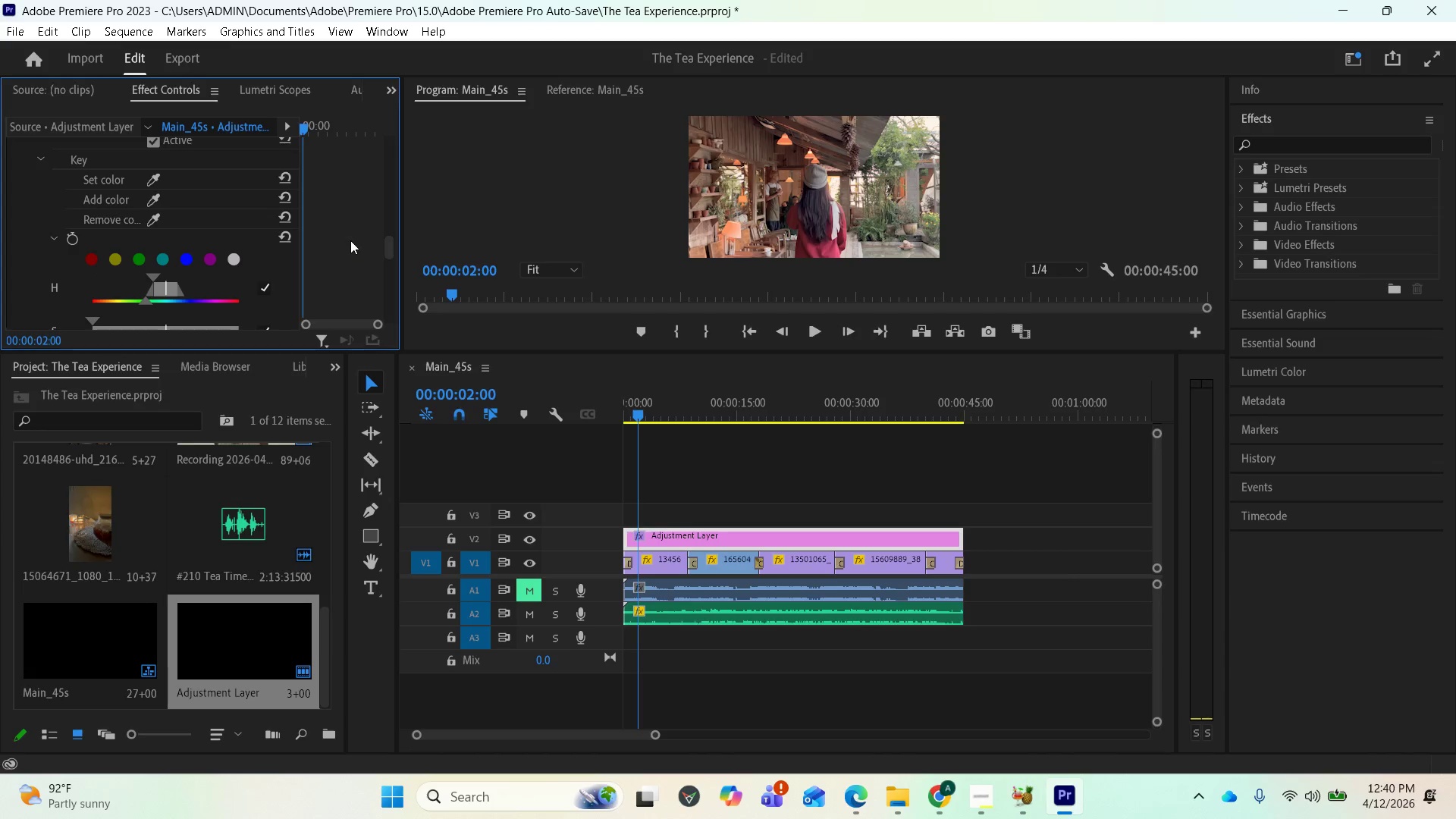 
key(Control+Z)
 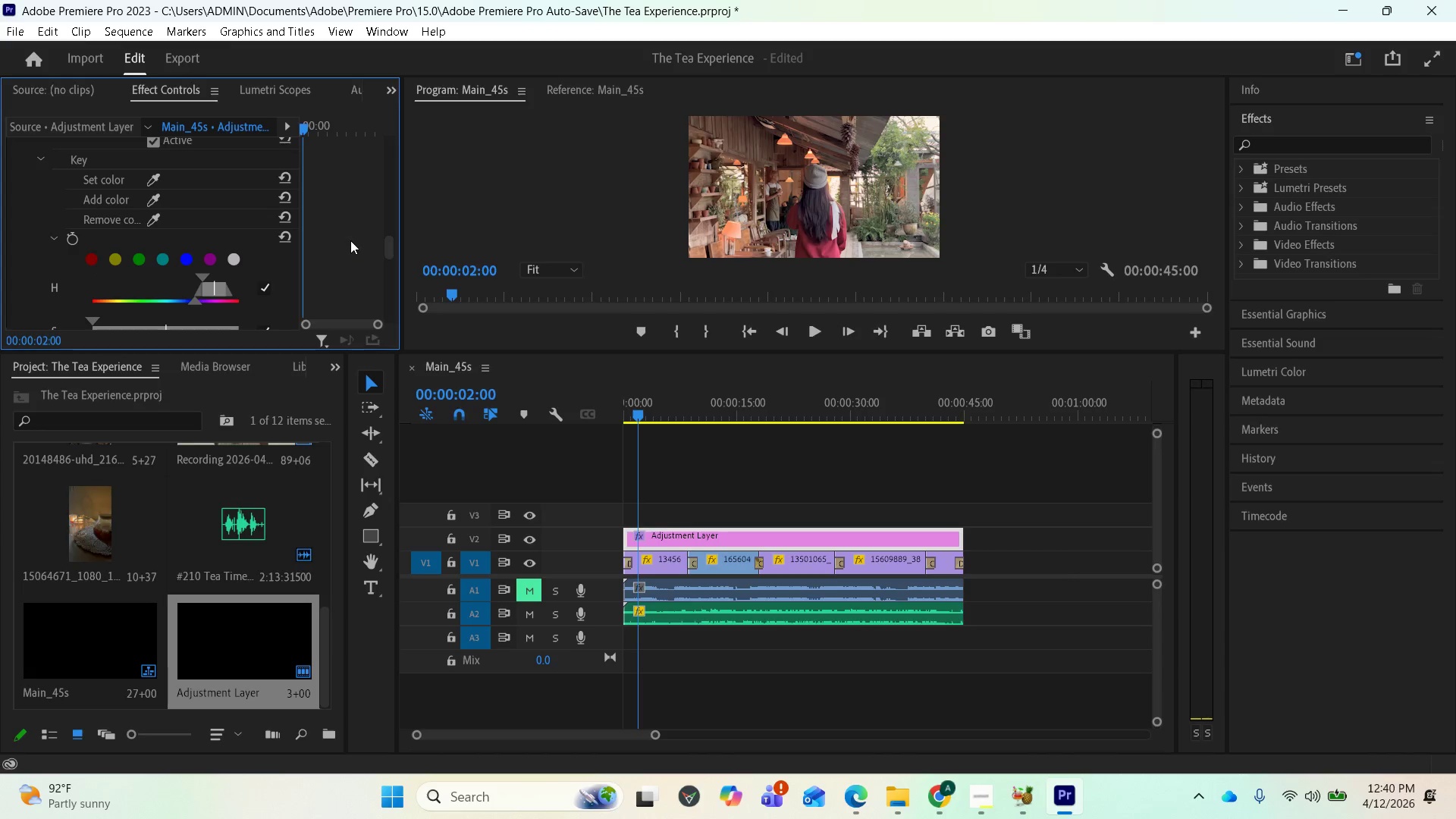 
key(Control+Z)
 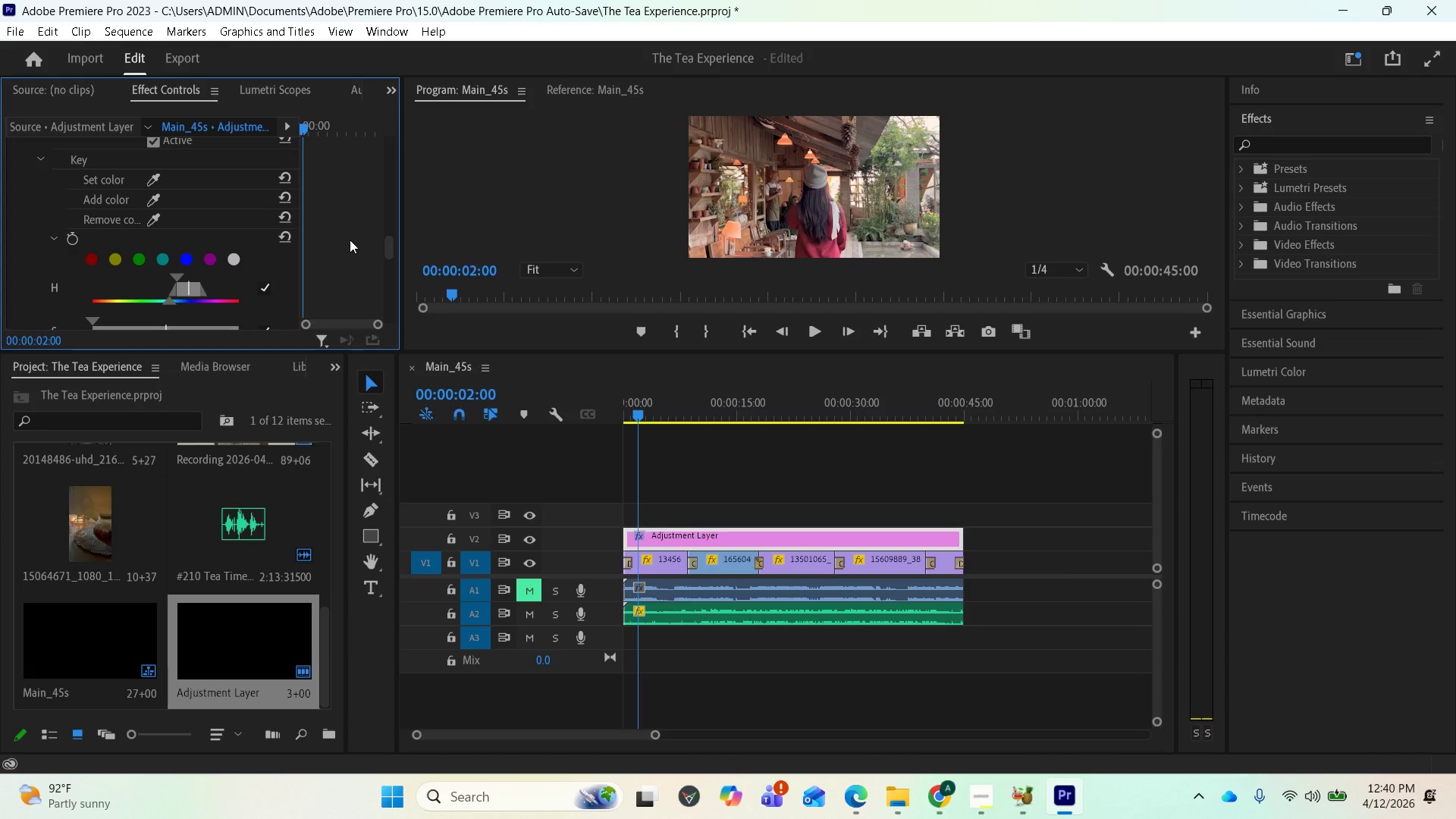 
key(Control+Z)
 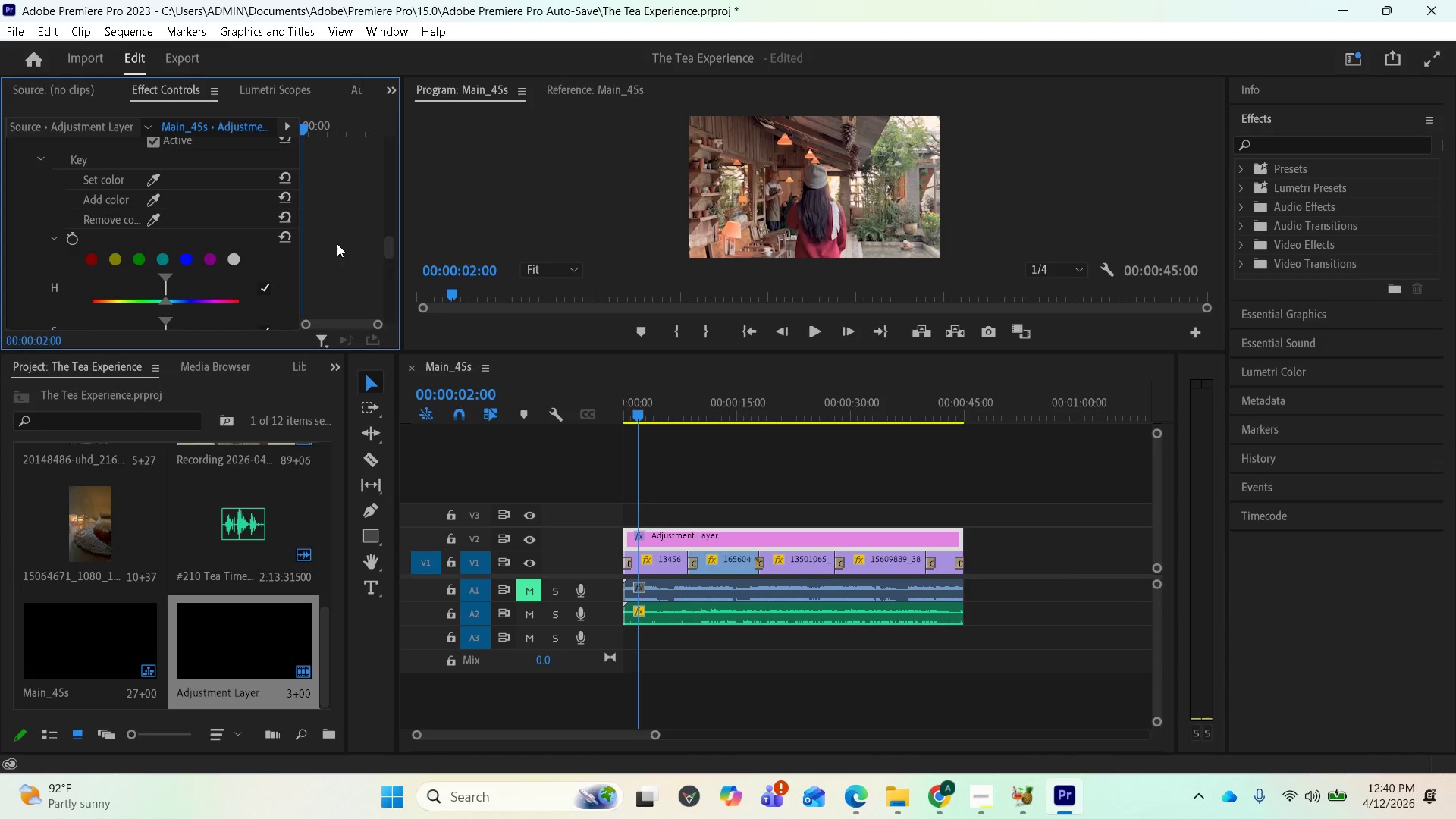 
scroll: coordinate [370, 227], scroll_direction: up, amount: 4.0
 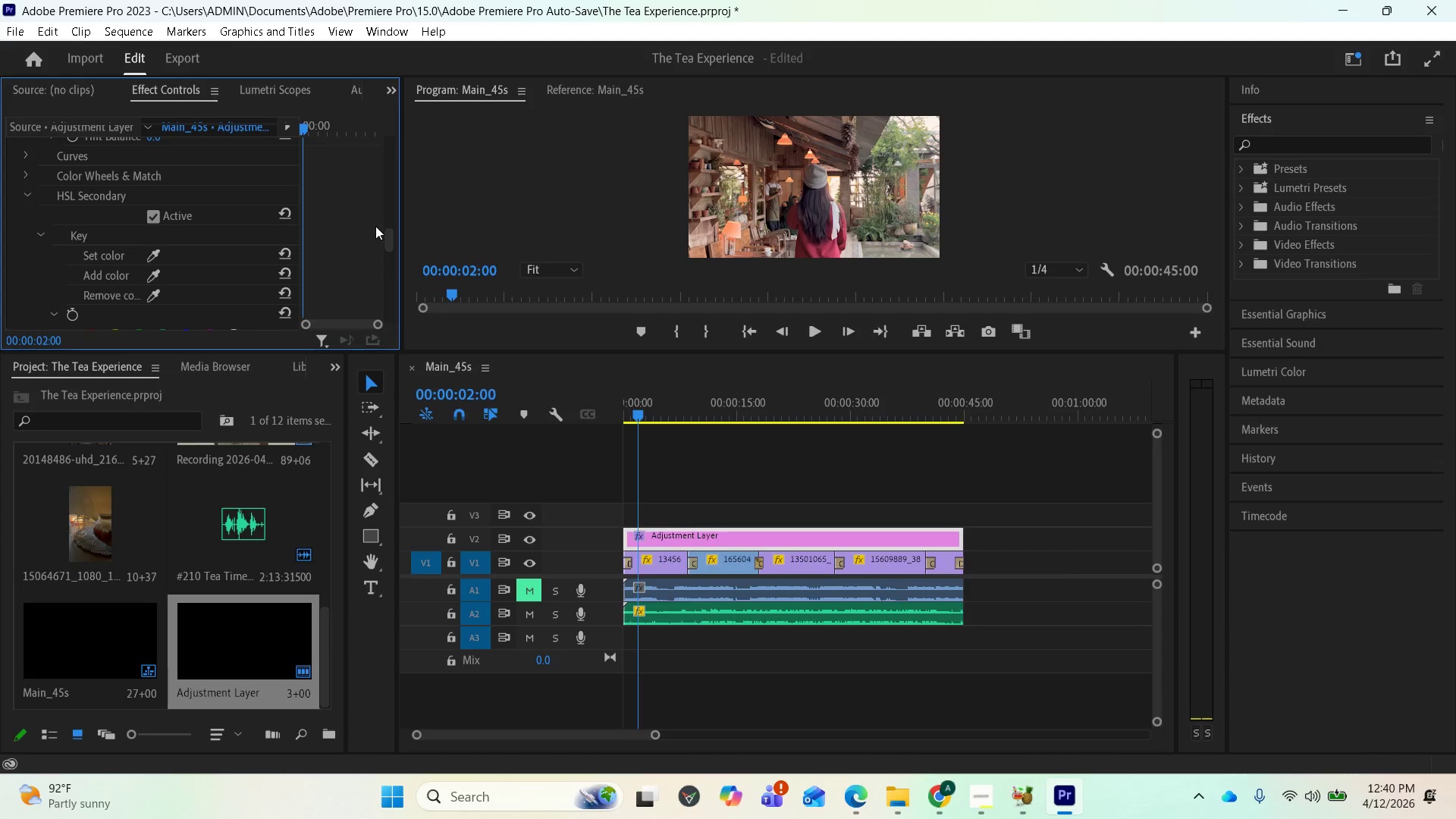 
scroll: coordinate [372, 239], scroll_direction: down, amount: 14.0
 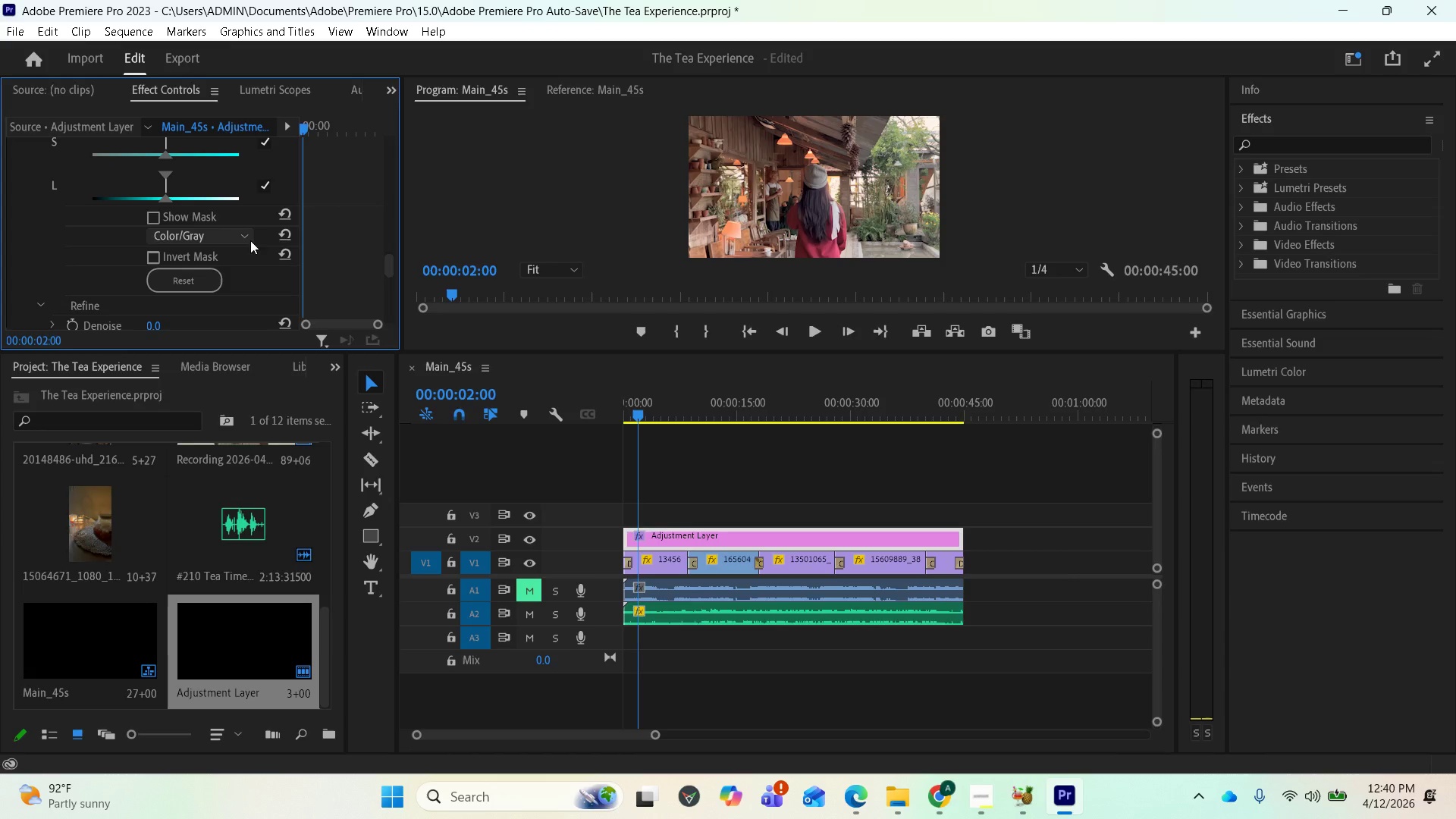 
left_click([234, 237])
 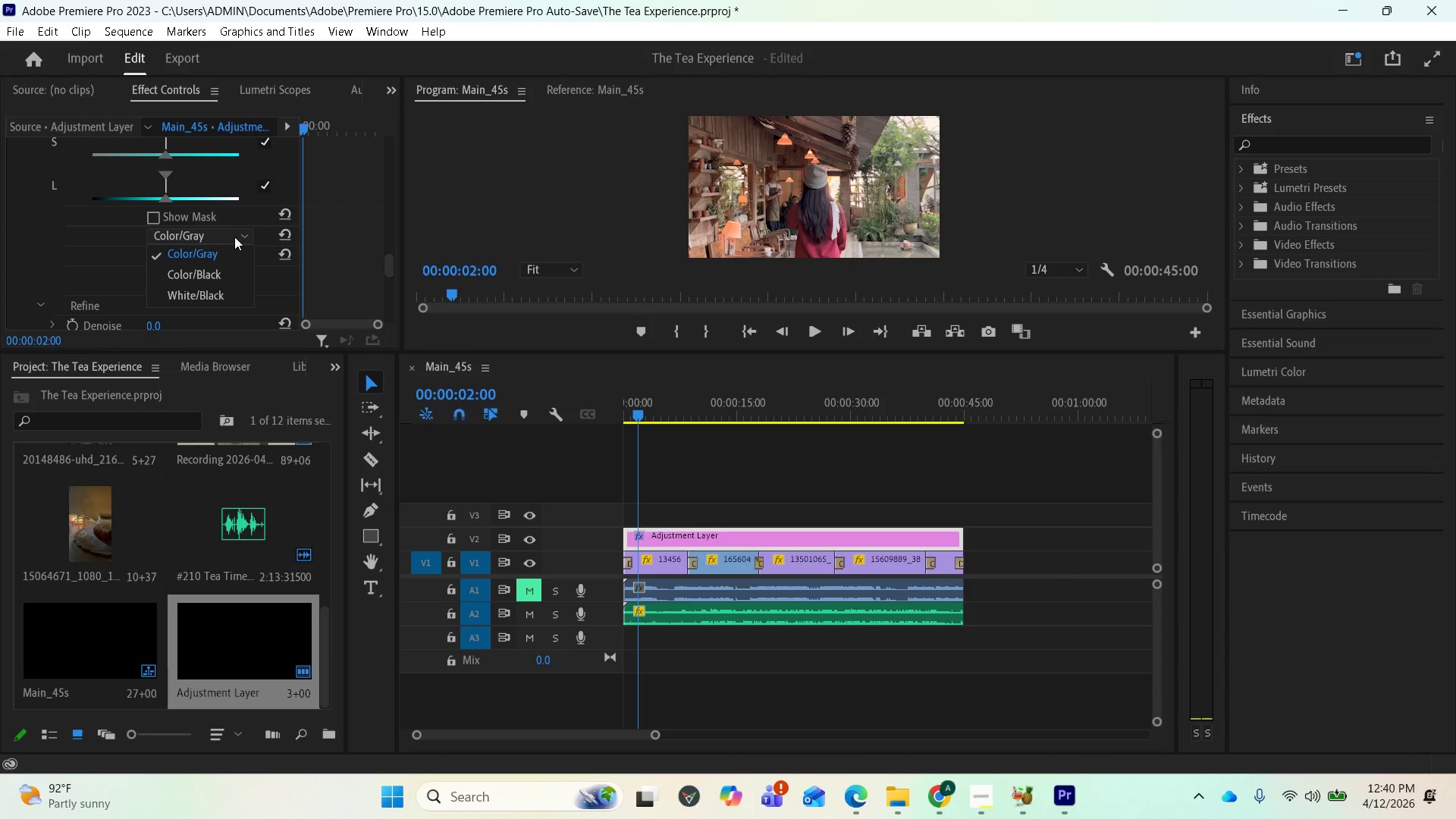 
mouse_move([335, 240])
 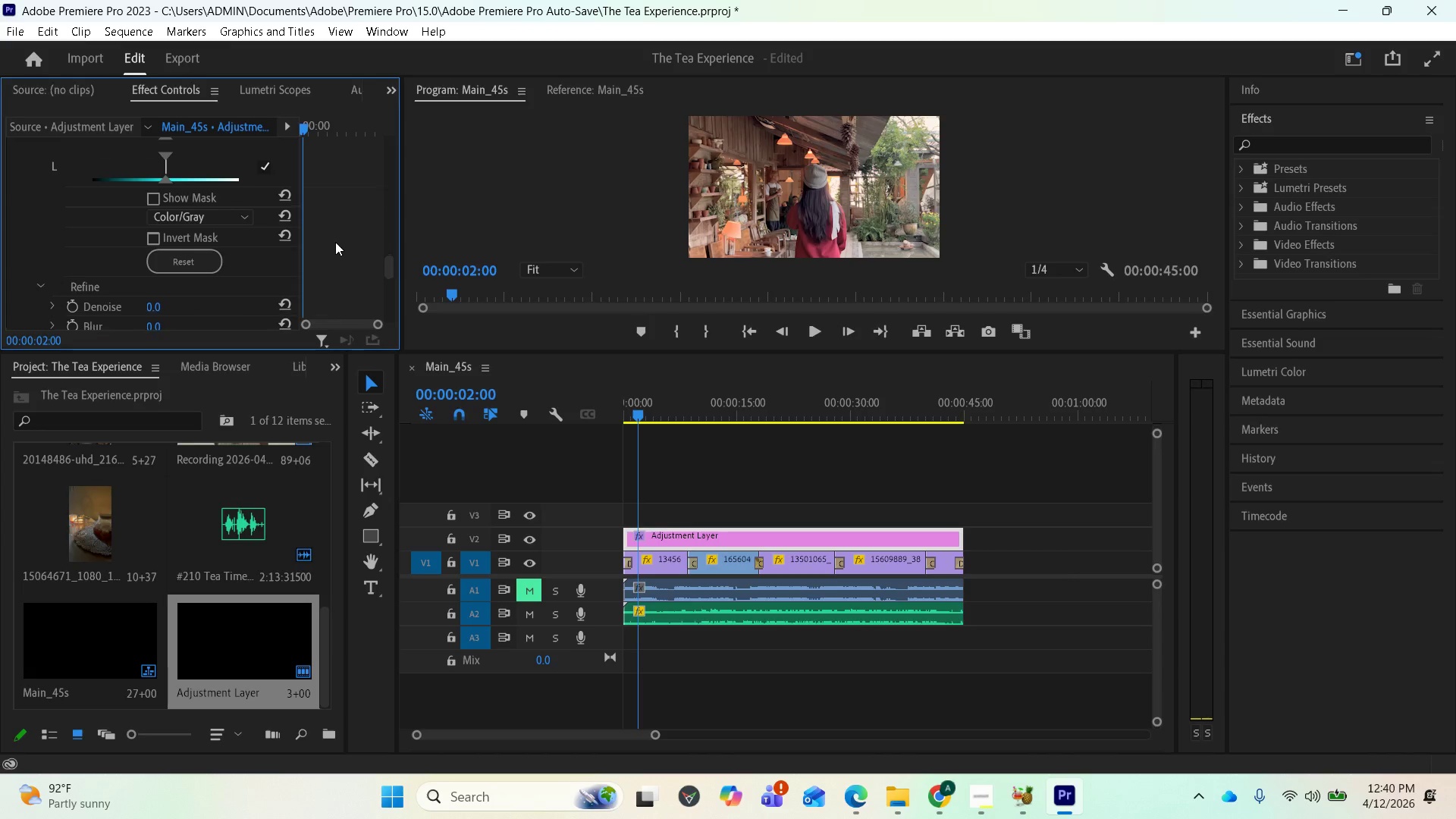 
scroll: coordinate [337, 248], scroll_direction: down, amount: 3.0
 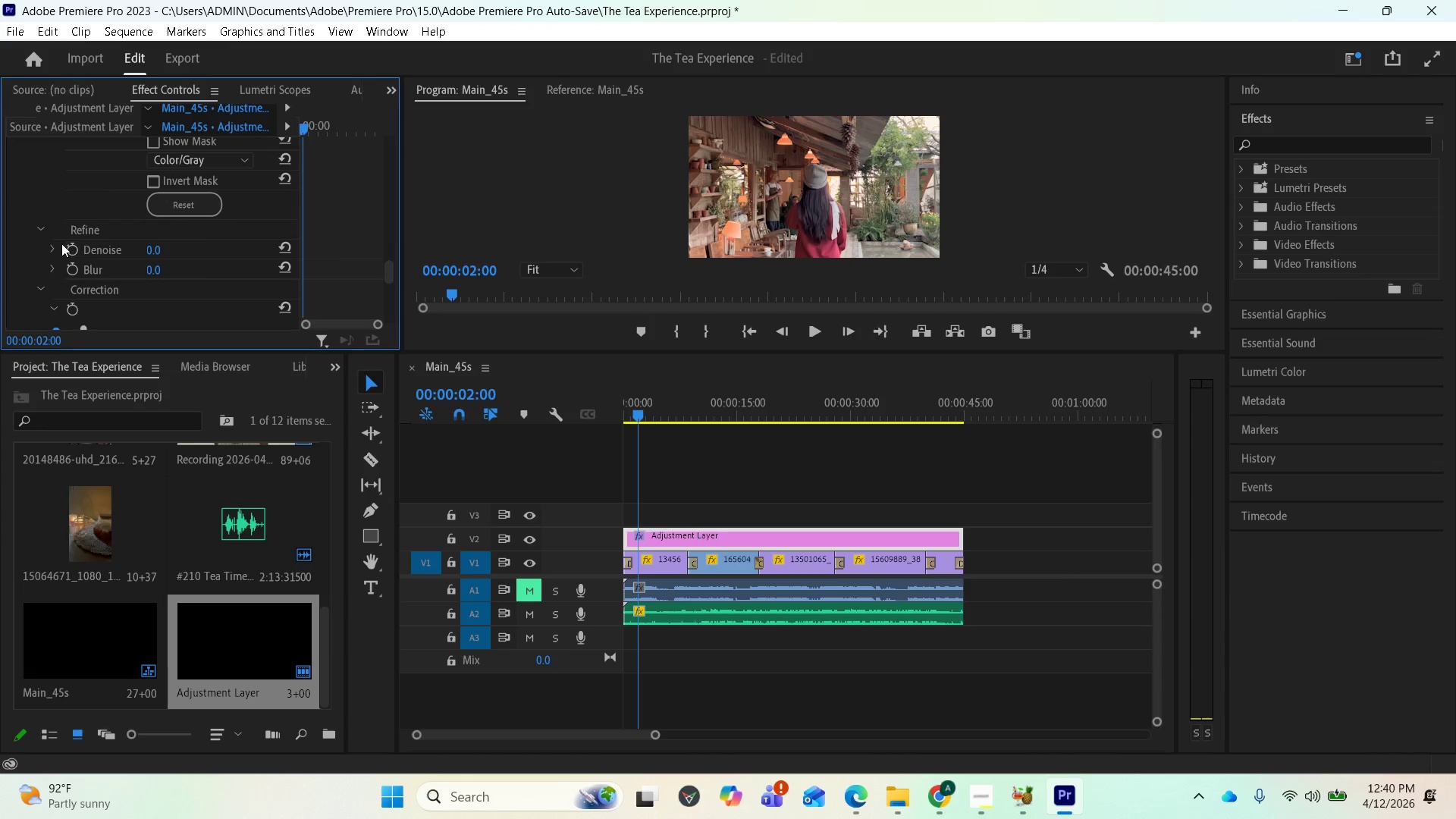 
left_click([49, 245])
 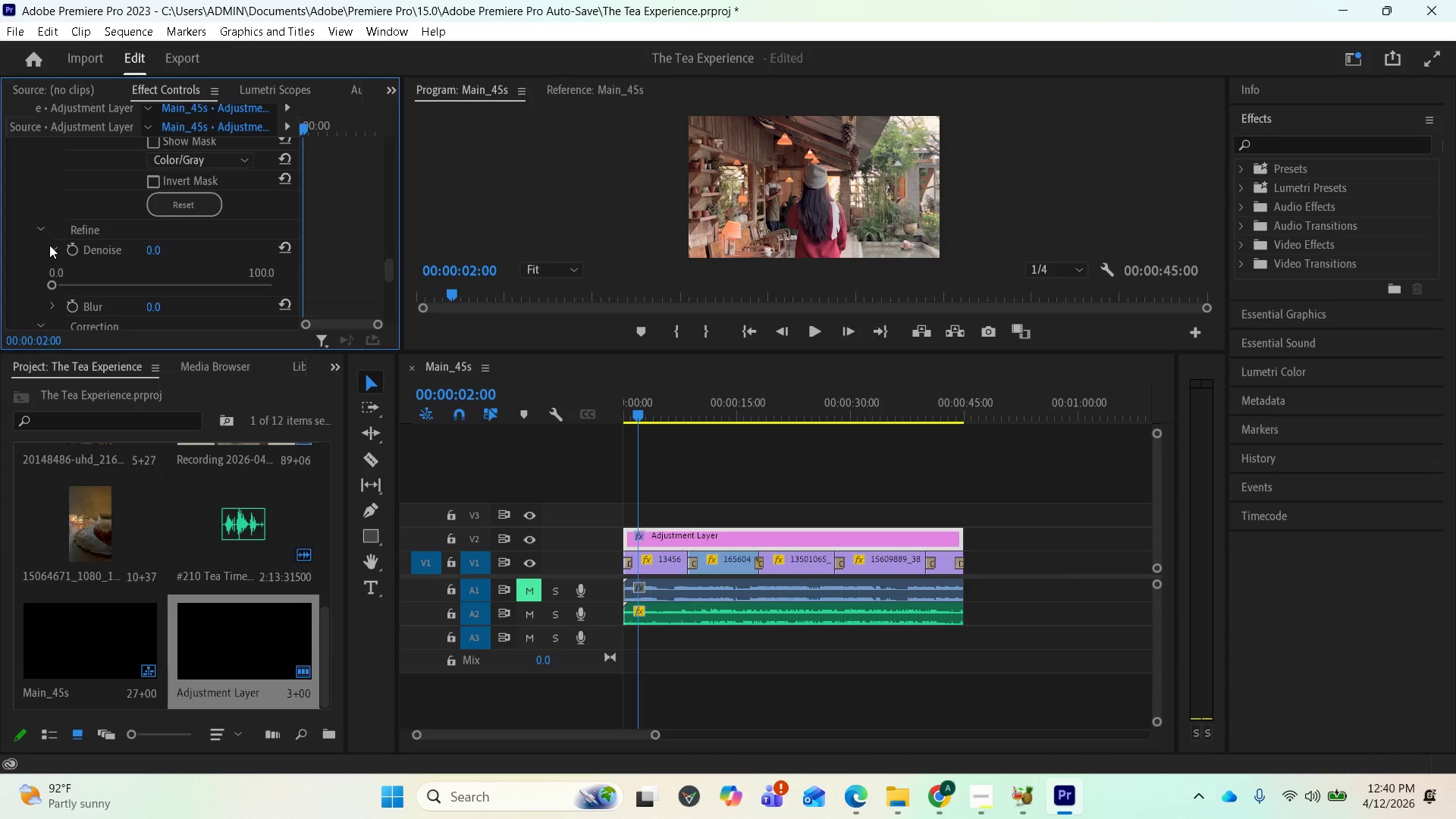 
left_click([49, 245])
 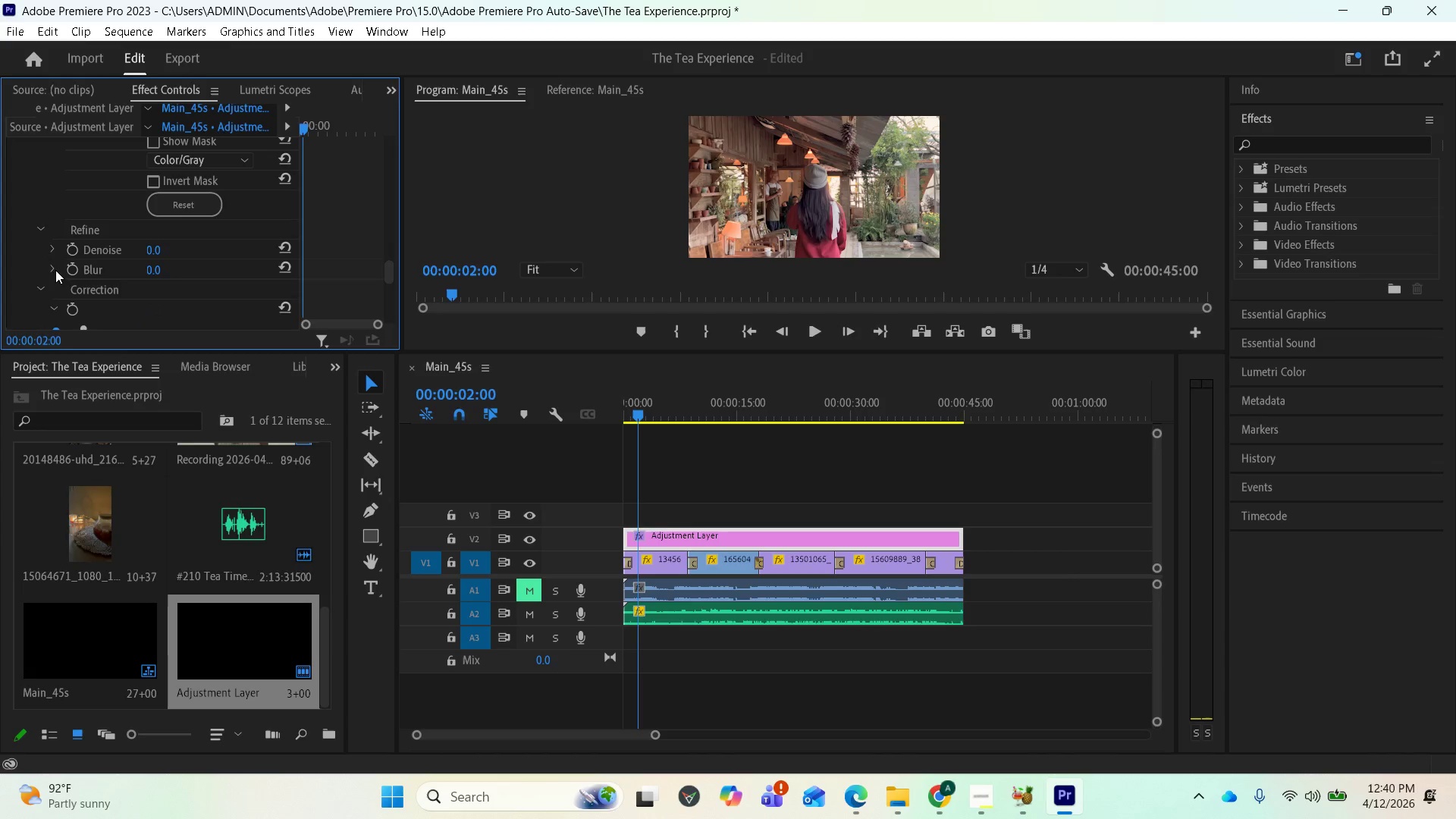 
scroll: coordinate [133, 275], scroll_direction: down, amount: 23.0